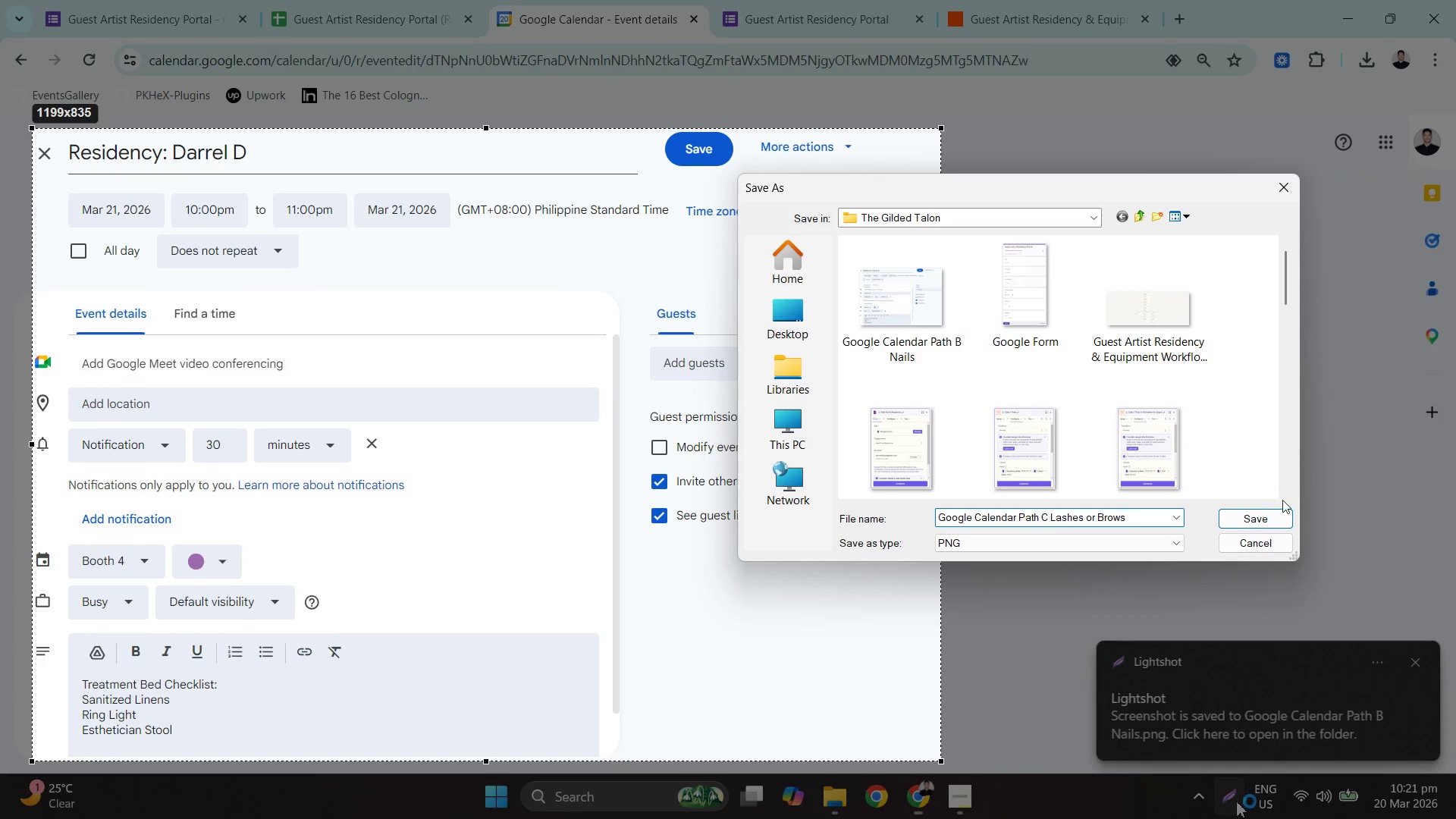 
left_click([1275, 522])
 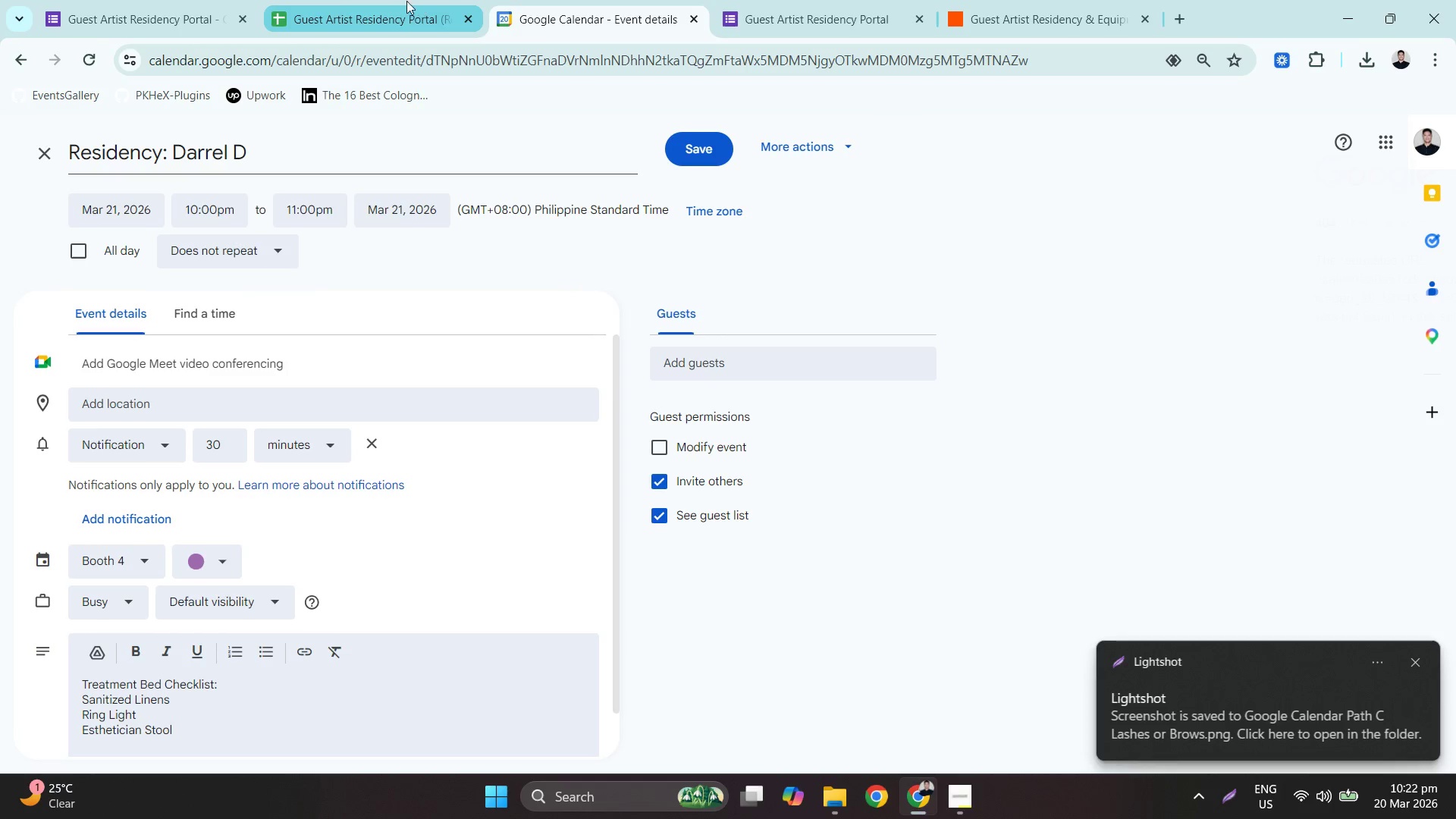 
left_click([331, 1])